 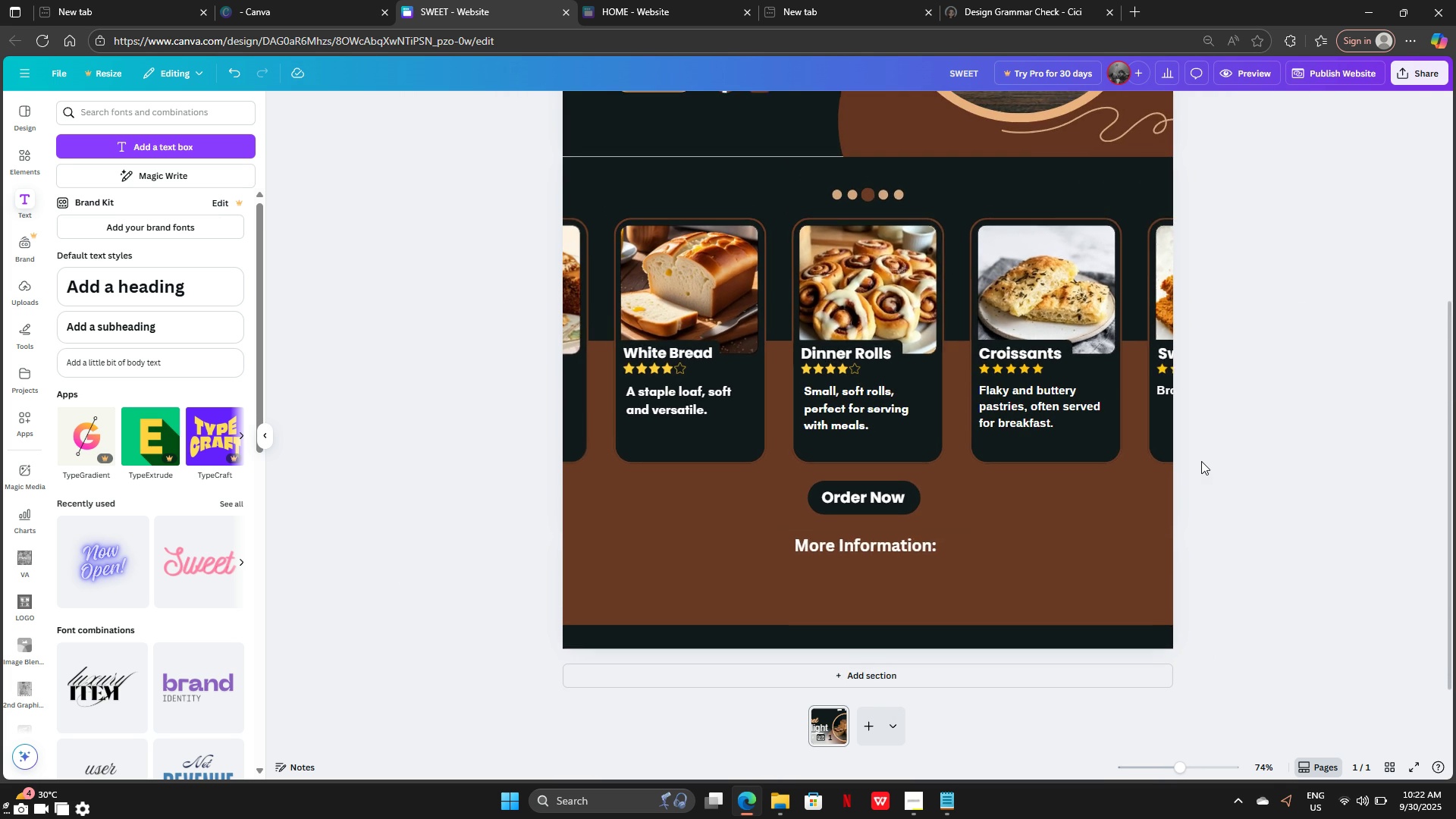 
left_click([13, 162])
 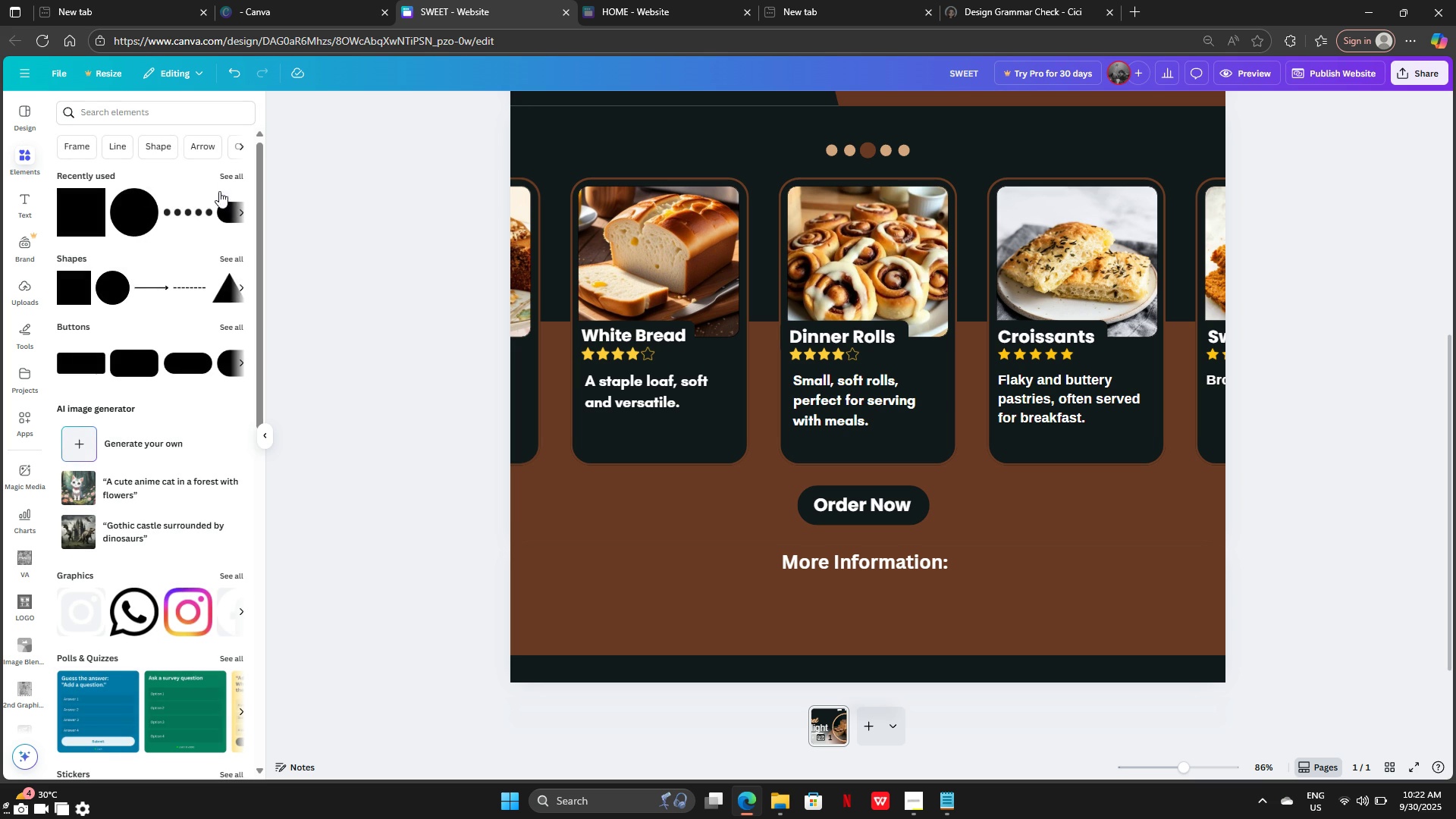 
left_click([224, 174])
 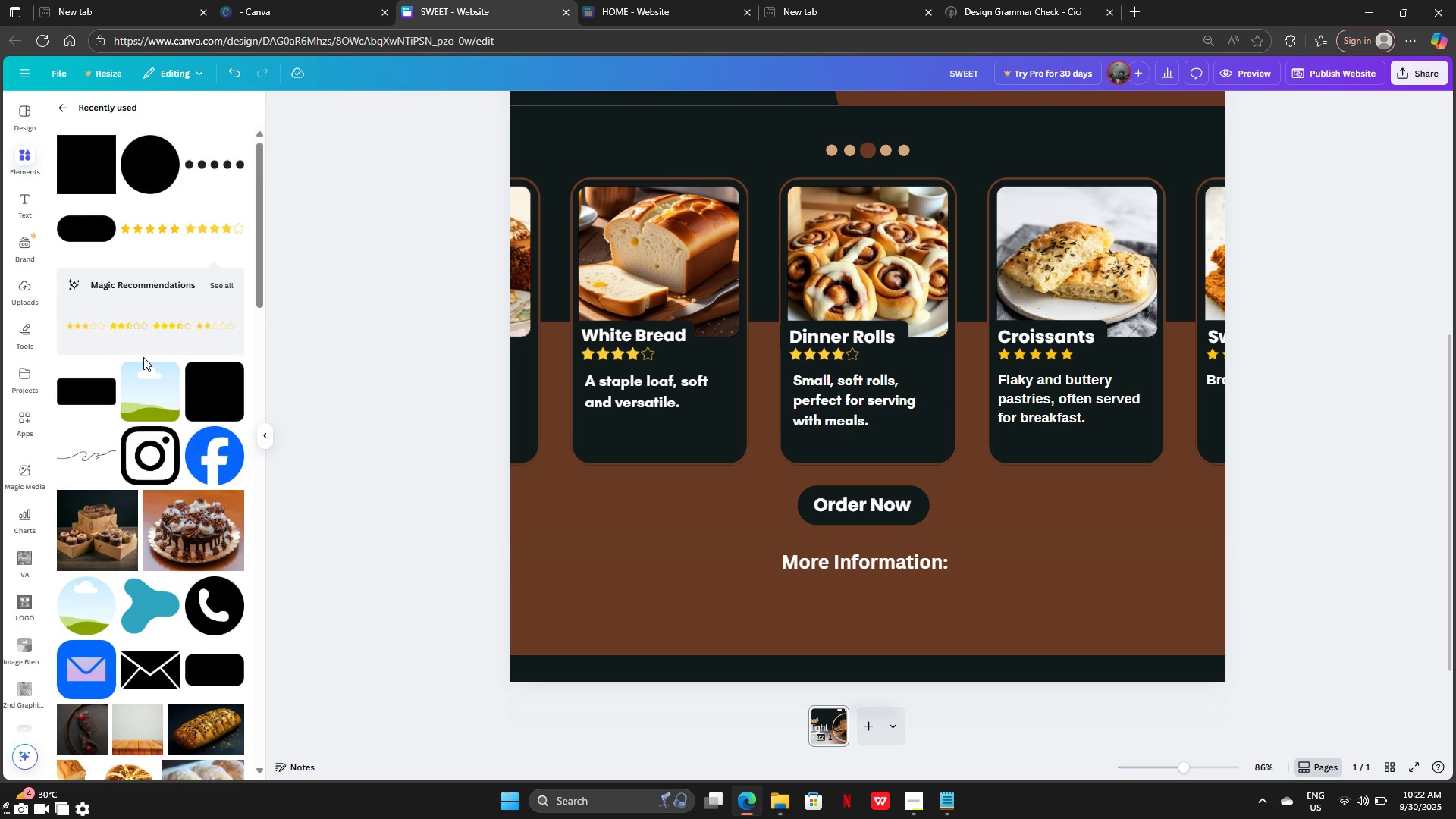 
scroll: coordinate [203, 426], scroll_direction: down, amount: 4.0
 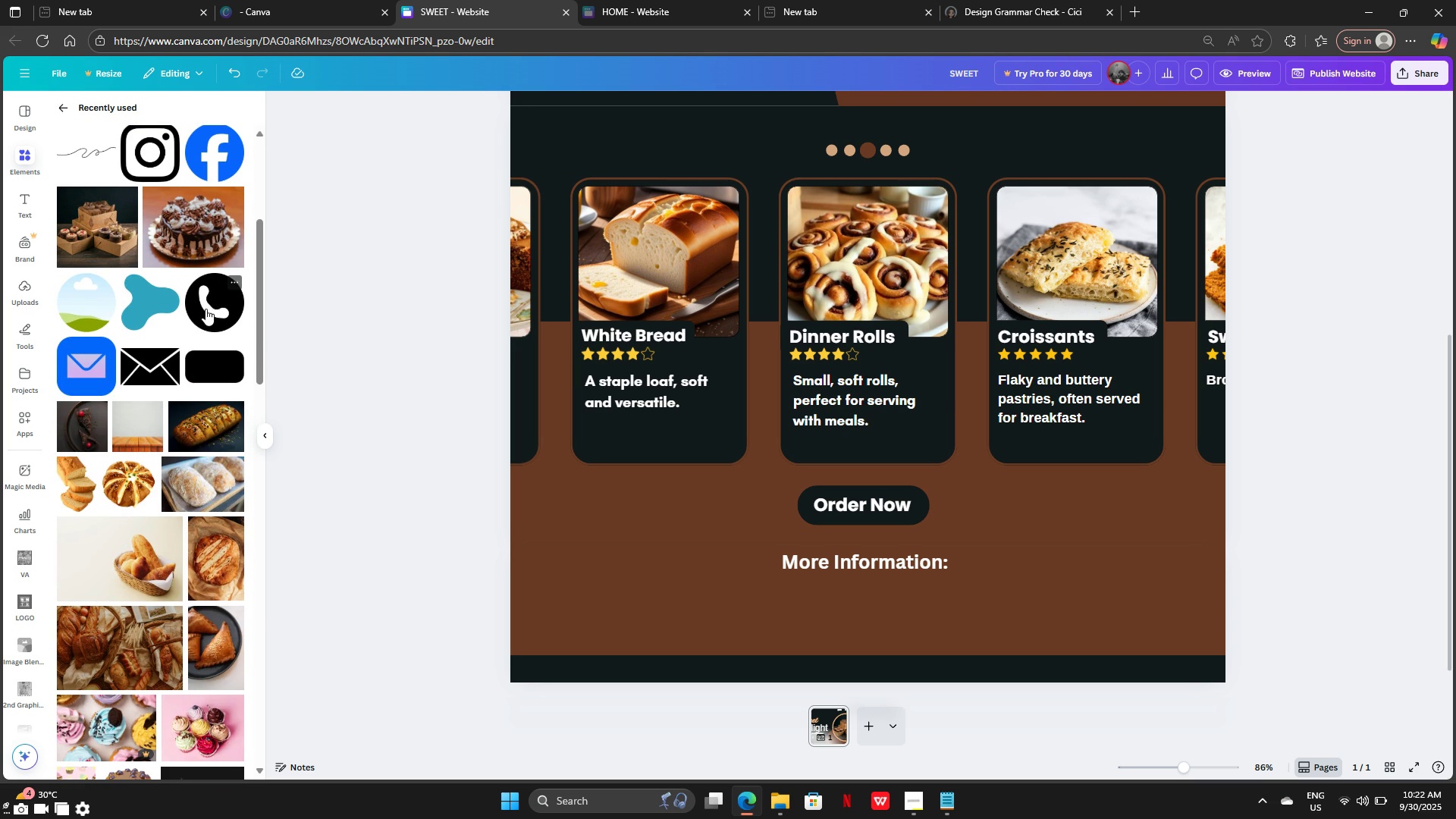 
left_click([206, 309])